 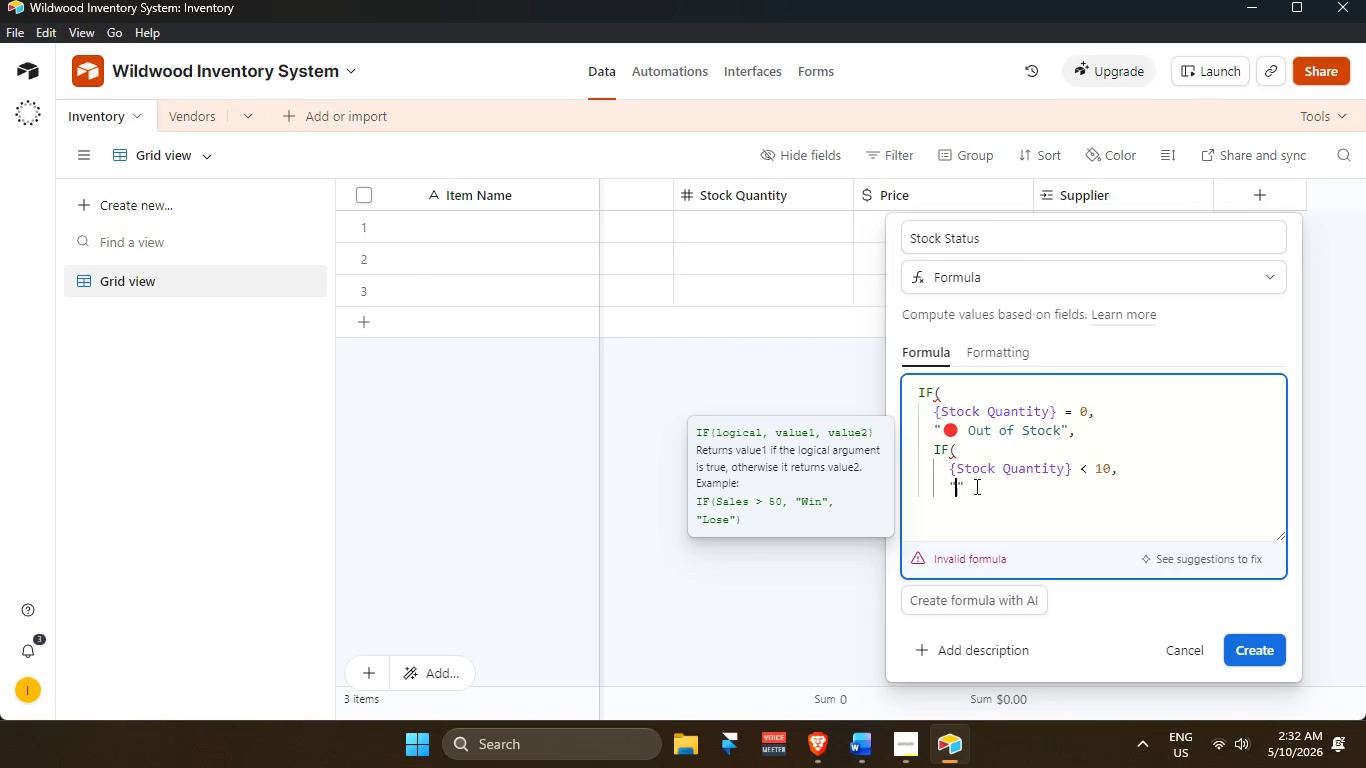 
key(Control+V)
 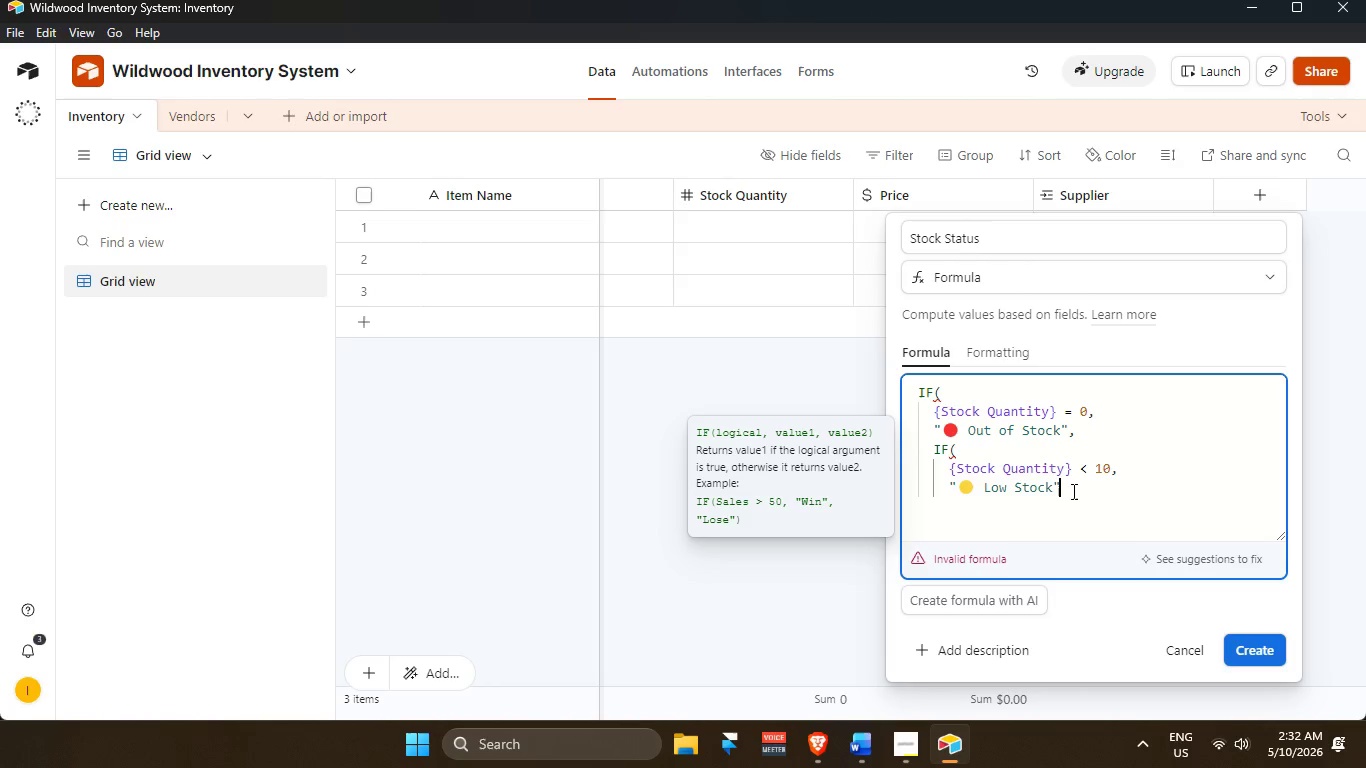 
key(Comma)
 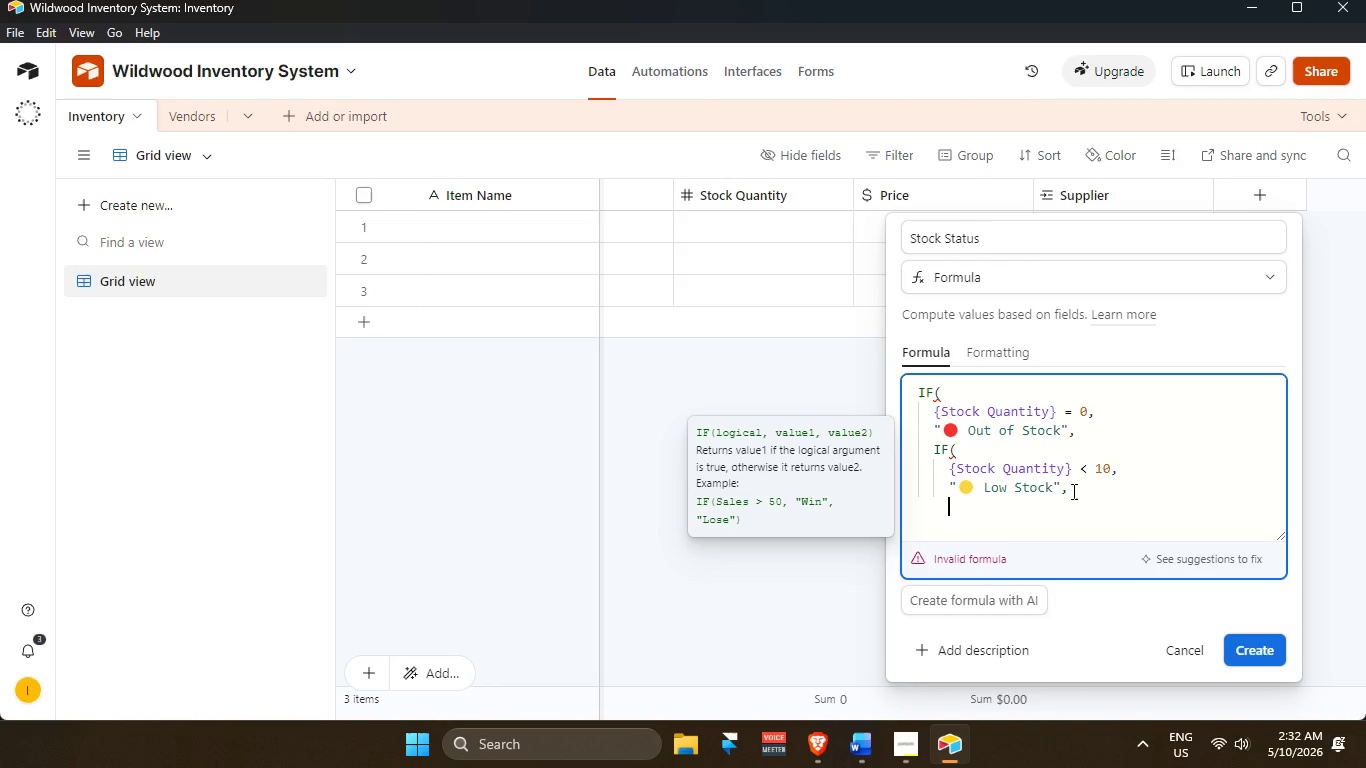 
key(Enter)
 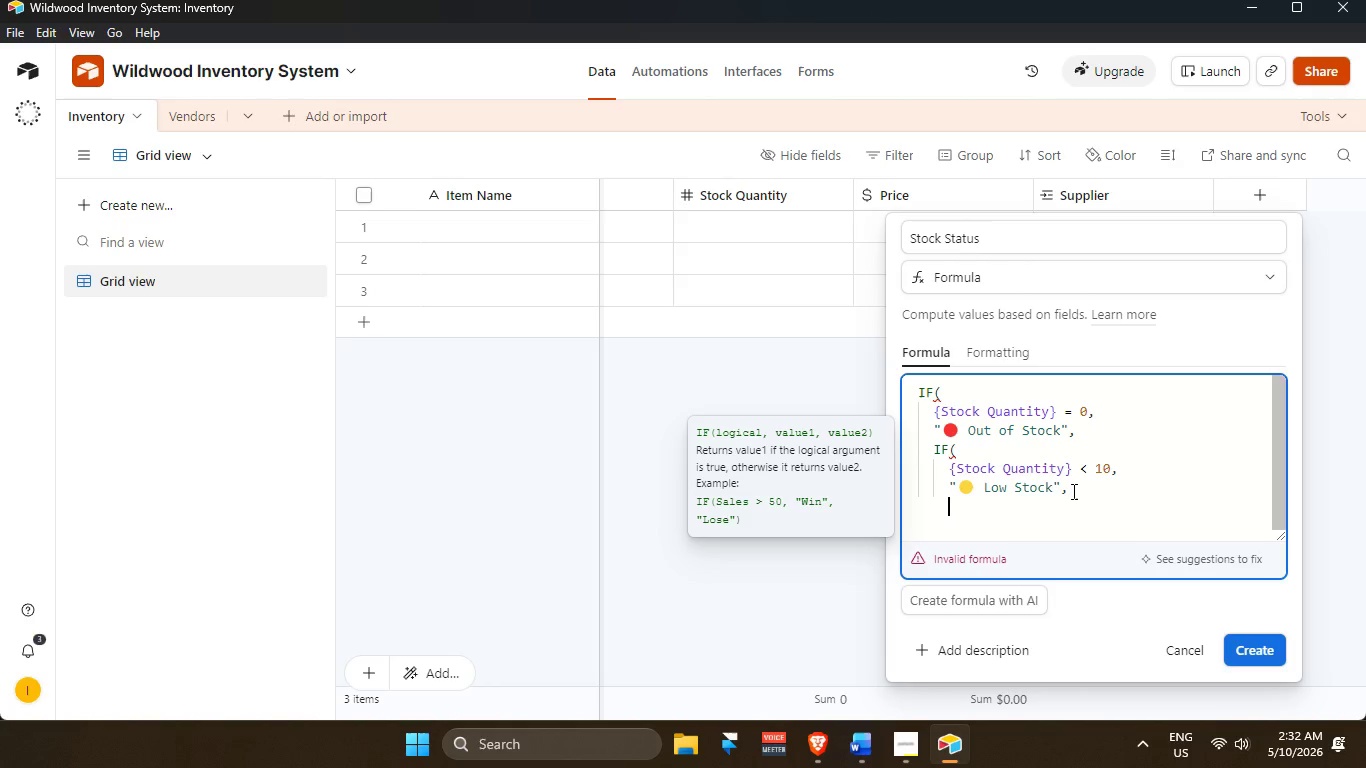 
key(Shift+Quote)
 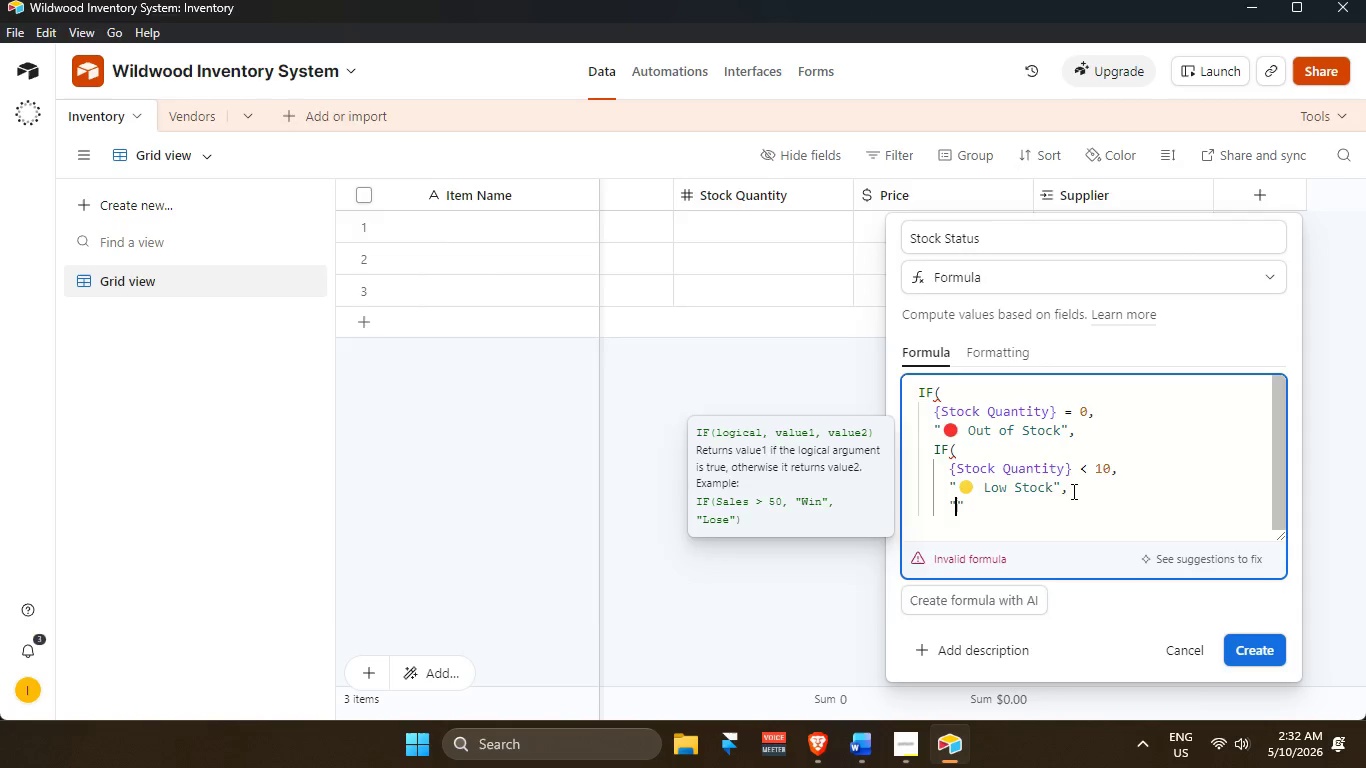 
key(Alt+AltLeft)
 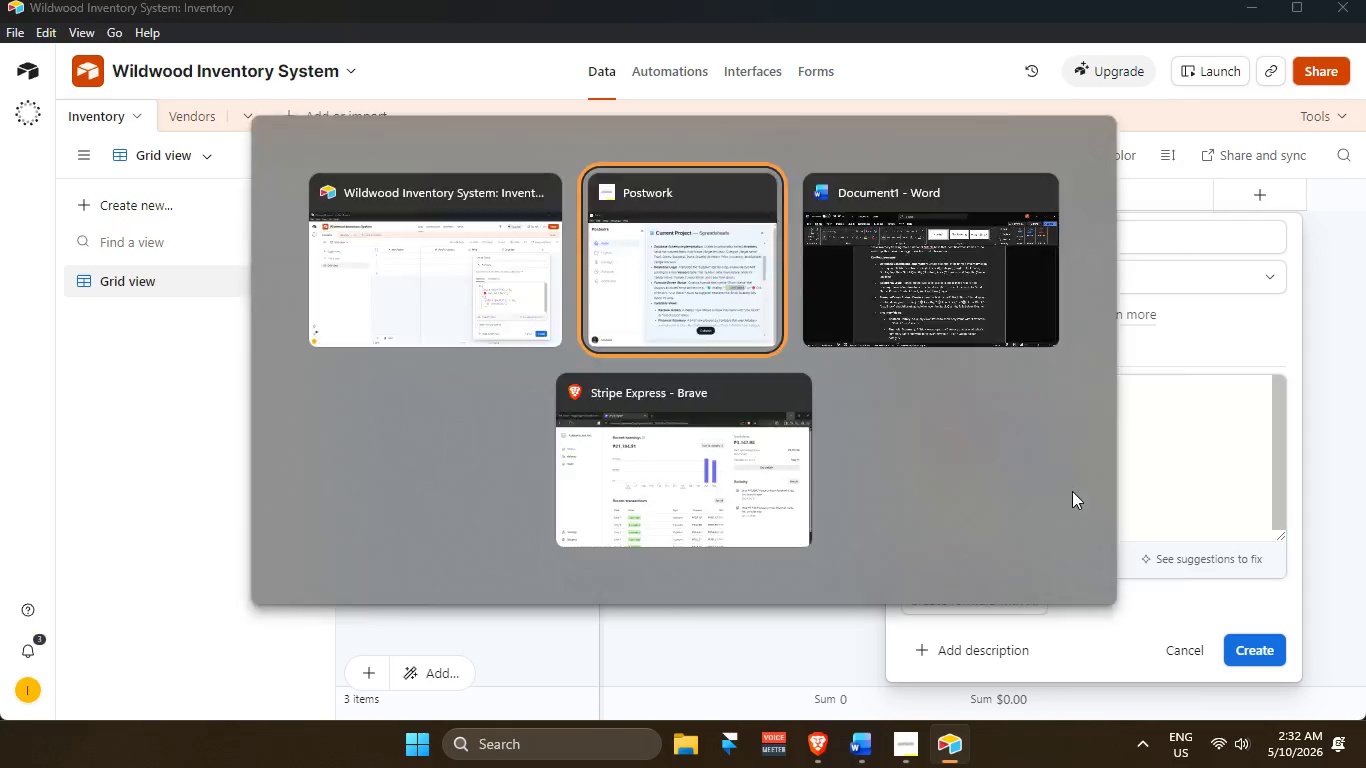 
key(Alt+Tab)